 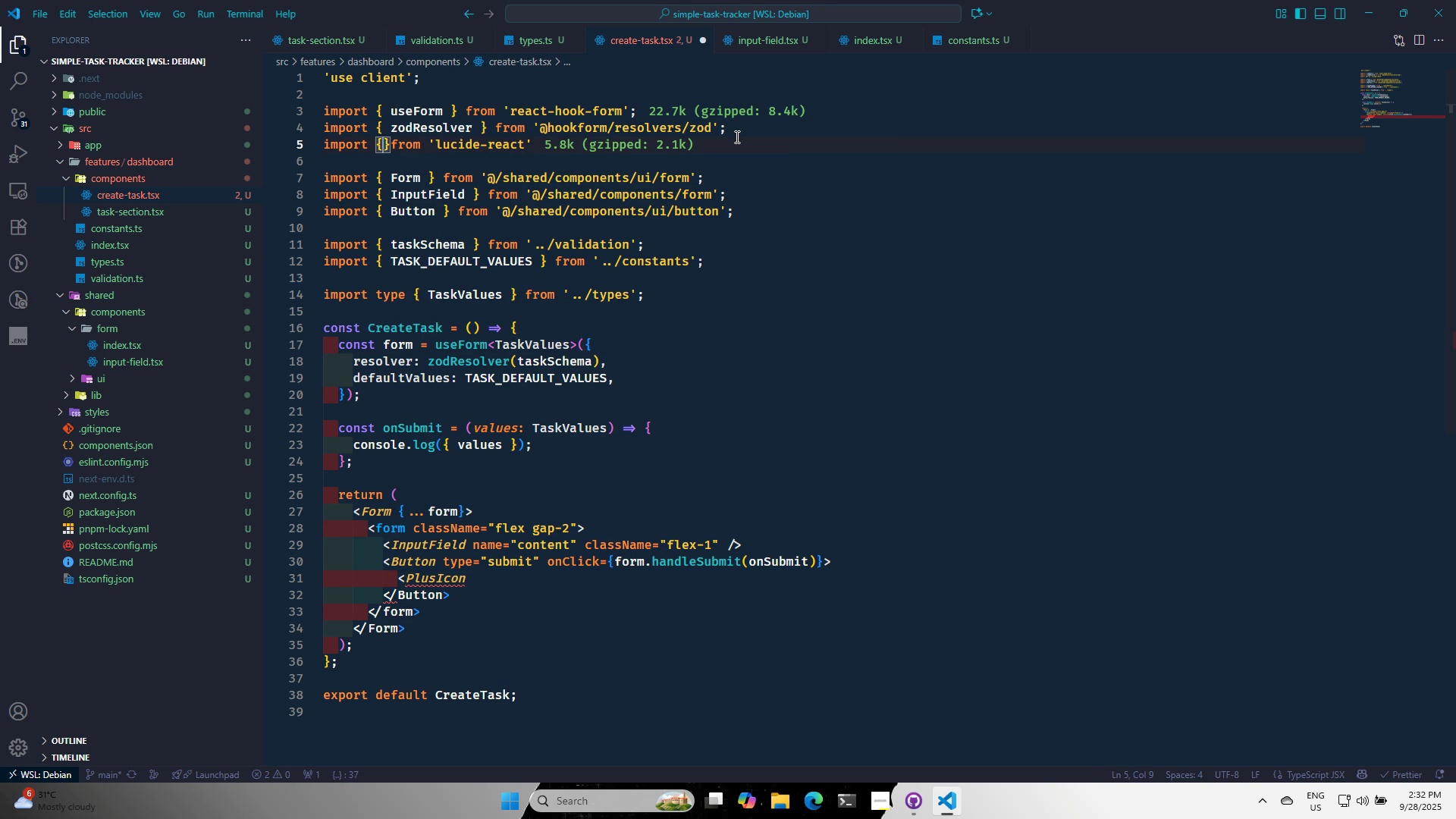 
key(Space)
 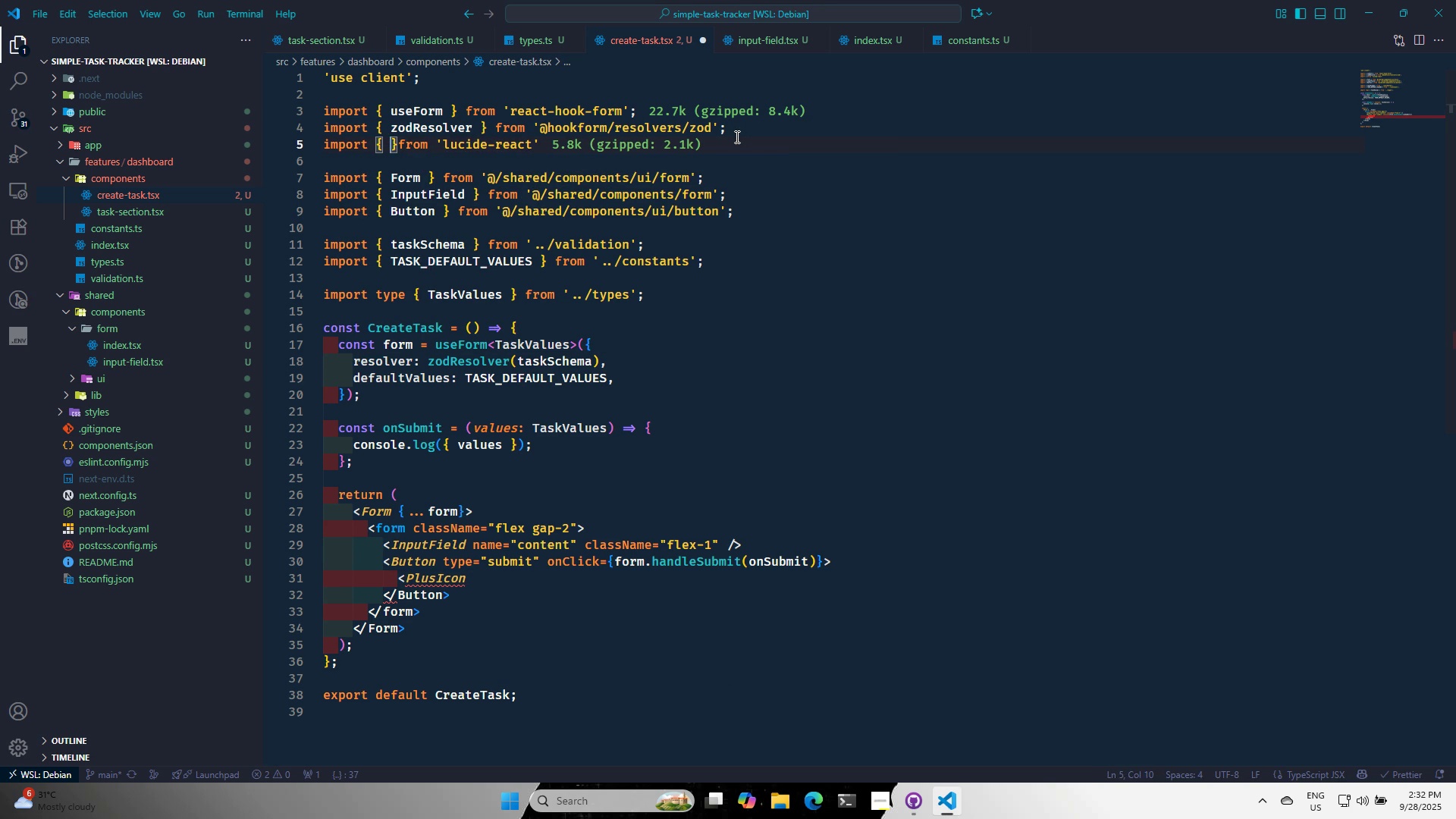 
key(ArrowLeft)
 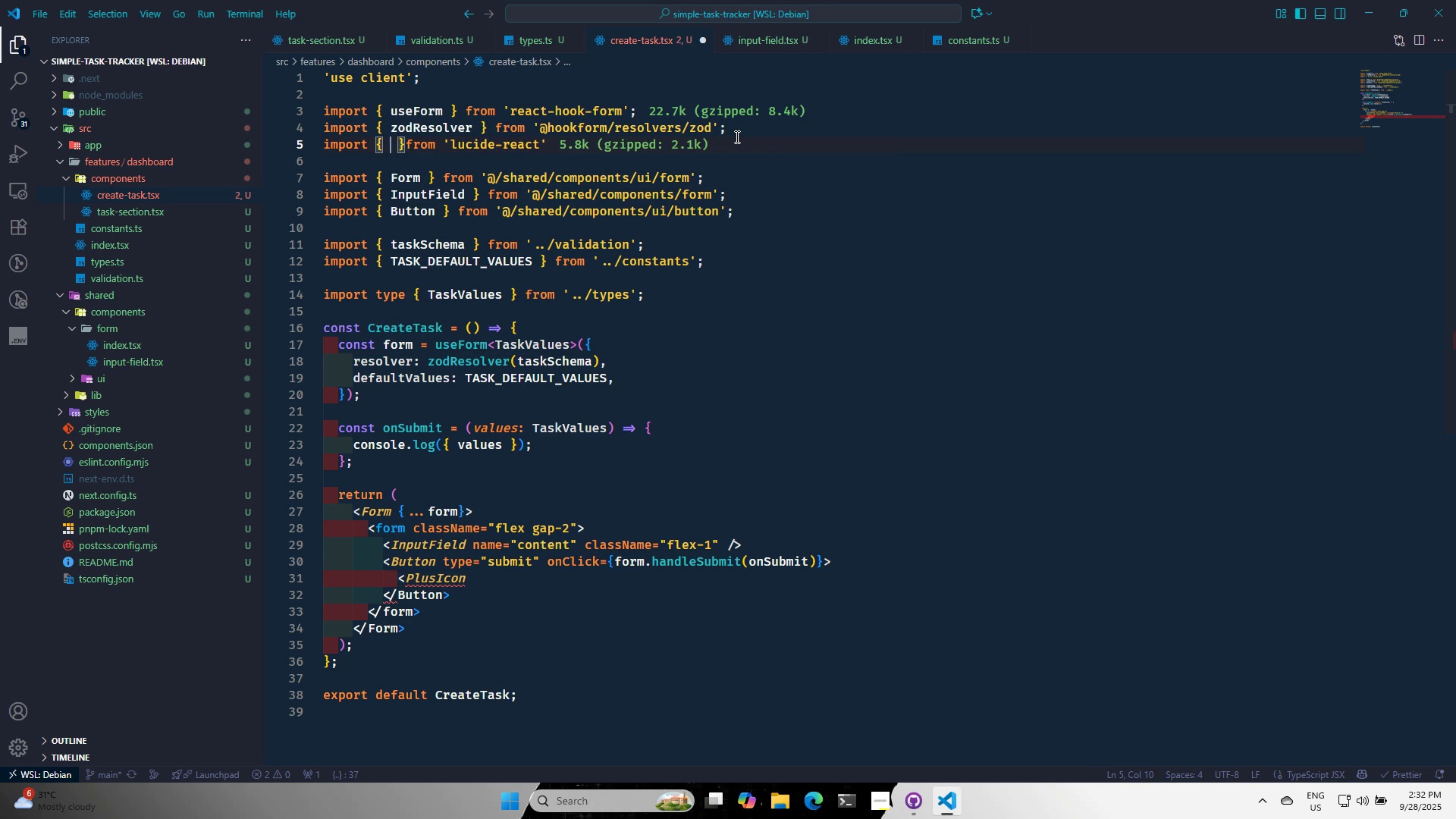 
type( Lu)
key(Backspace)
key(Backspace)
type(Plis)
key(Backspace)
key(Backspace)
type(is)
key(Backspace)
key(Backspace)
type(us)
 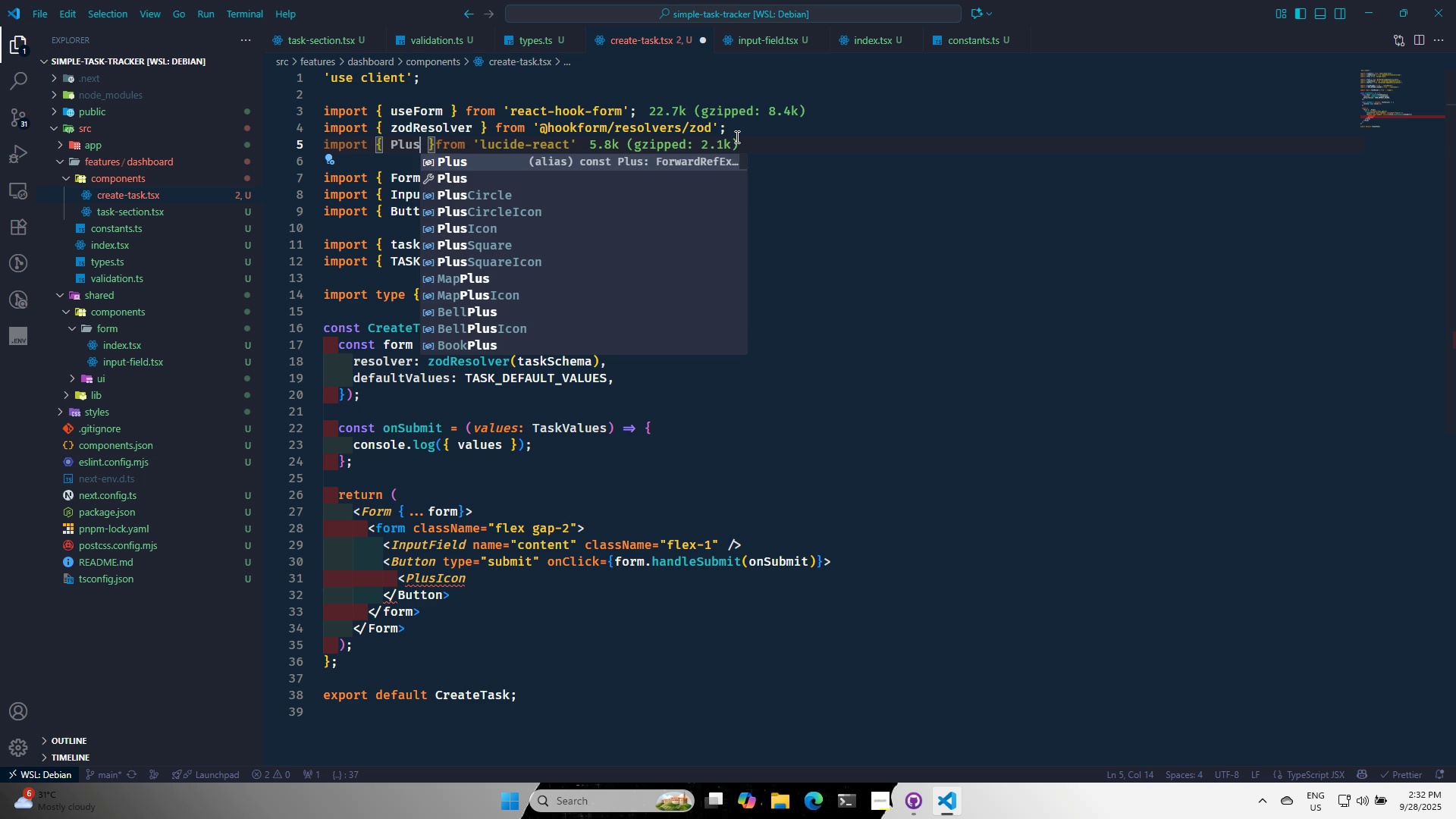 
key(ArrowDown)
 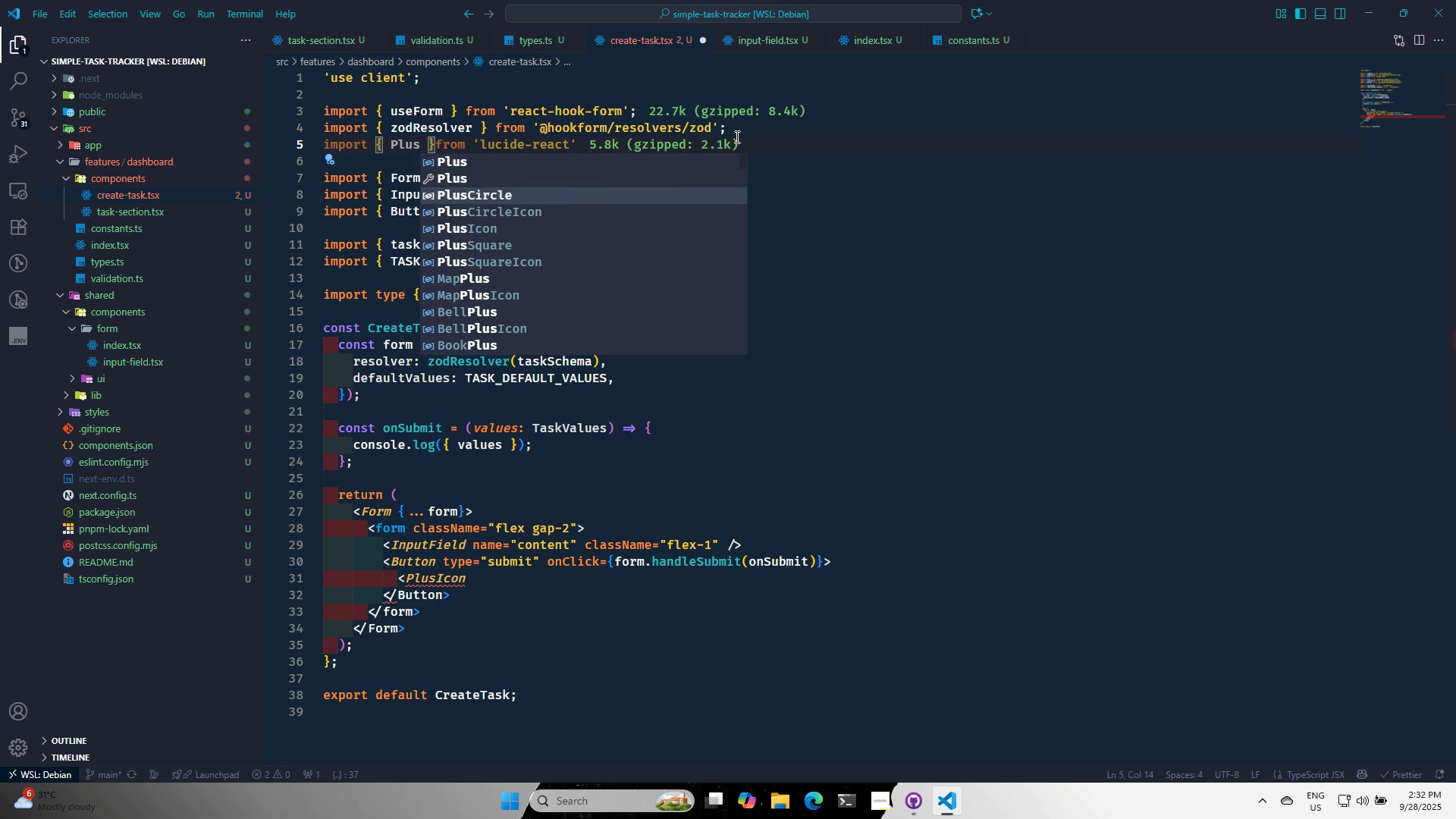 
key(ArrowDown)
 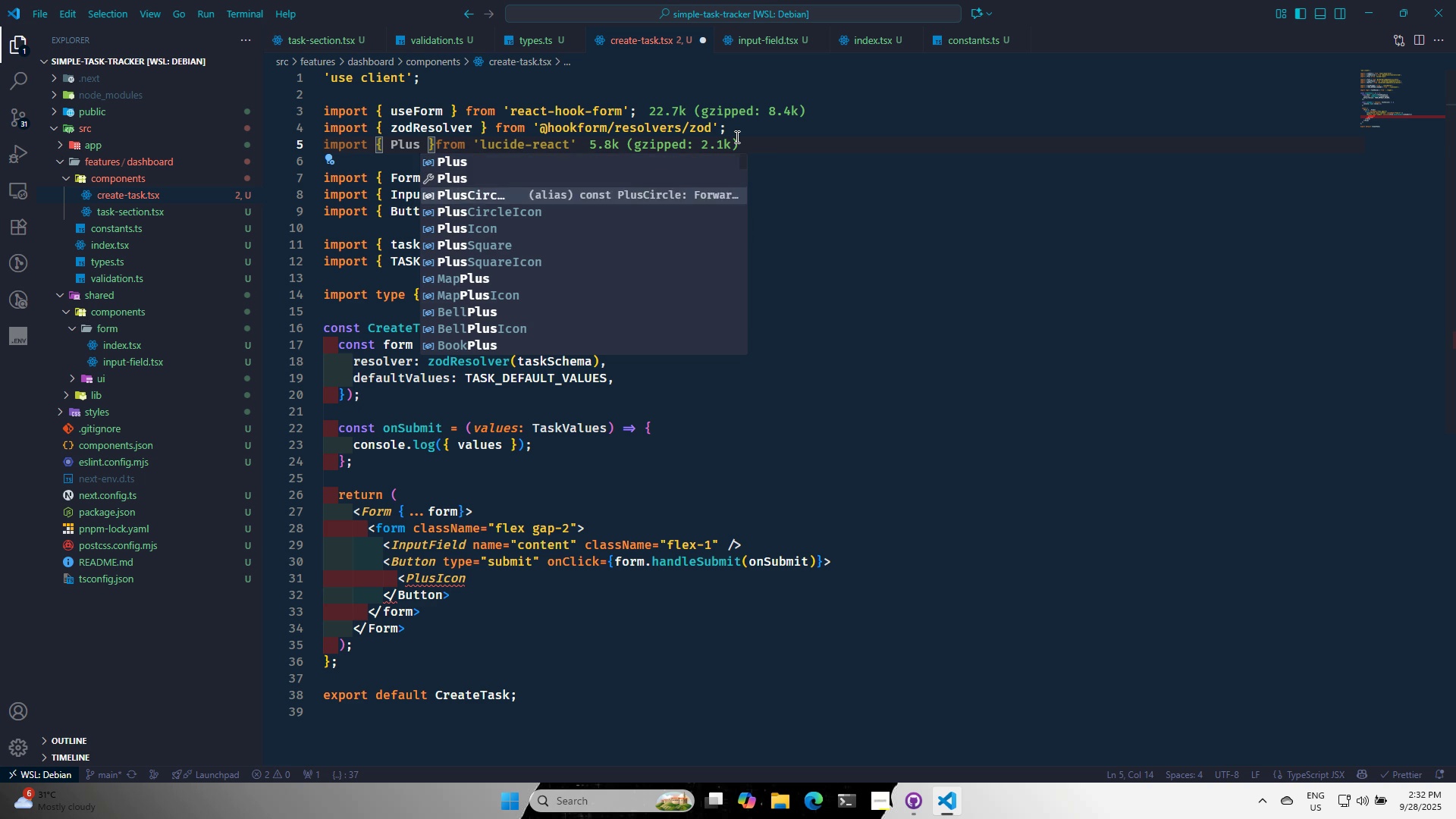 
key(ArrowDown)
 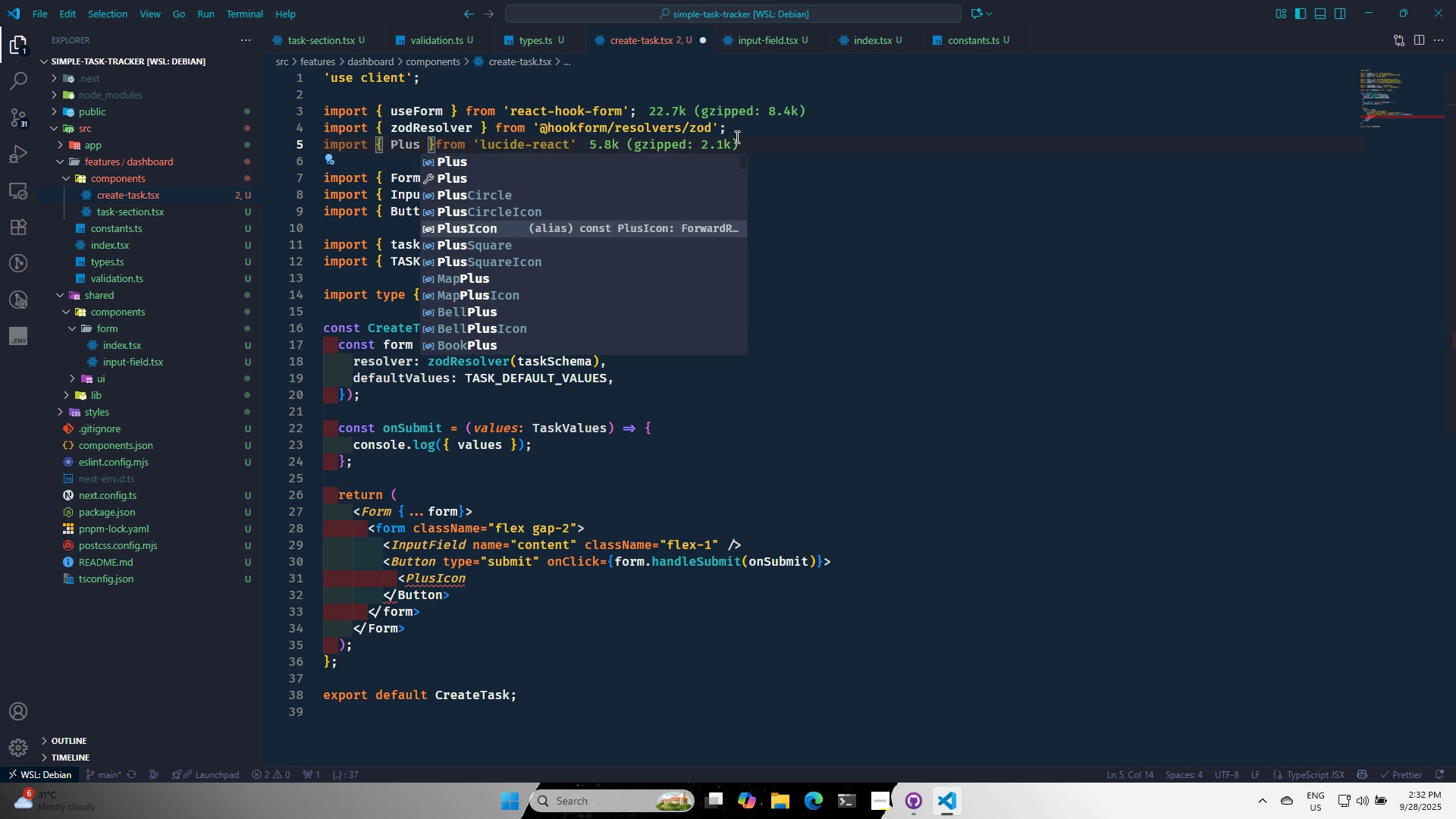 
key(ArrowDown)
 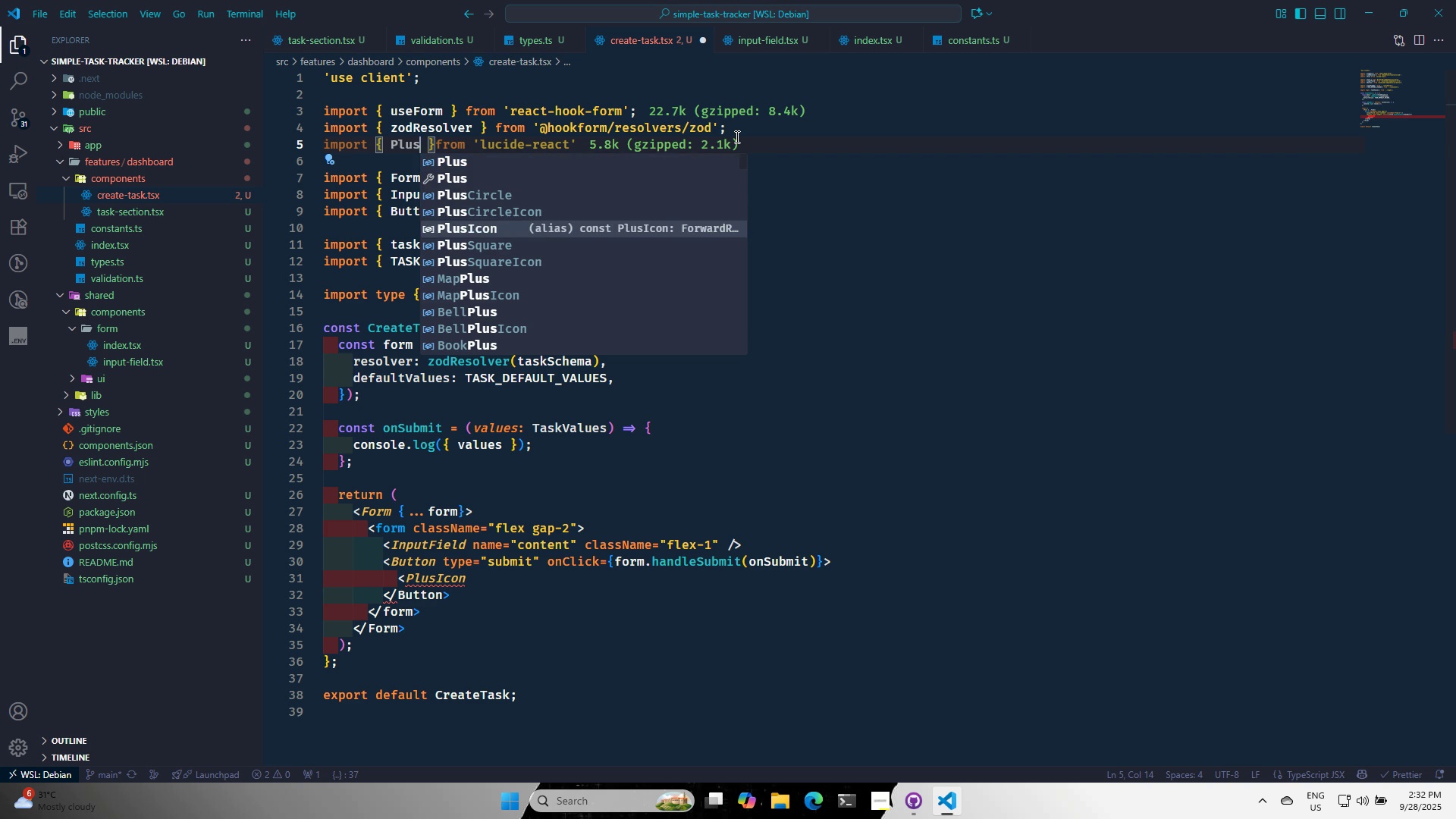 
key(Enter)
 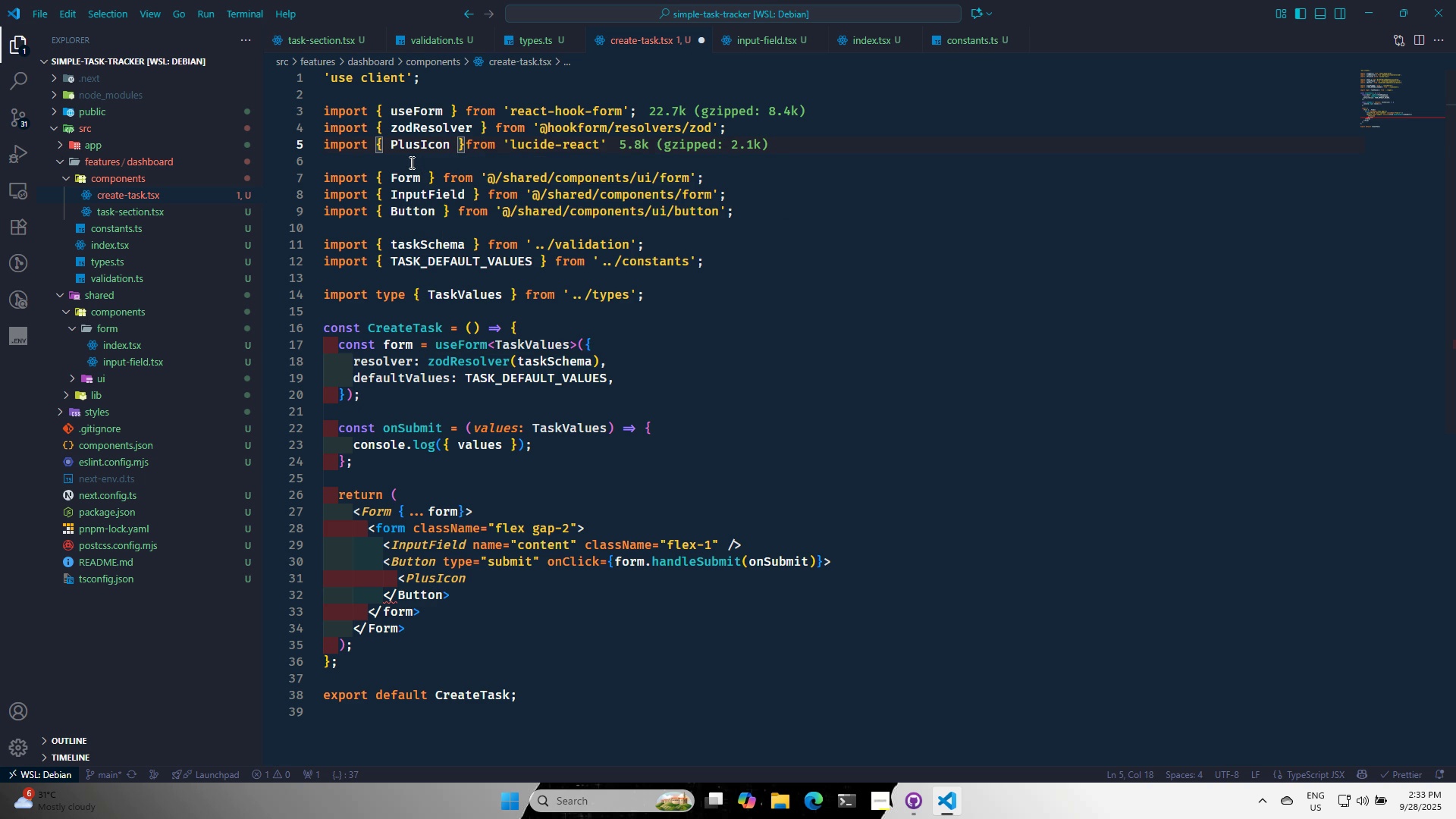 
double_click([421, 146])